 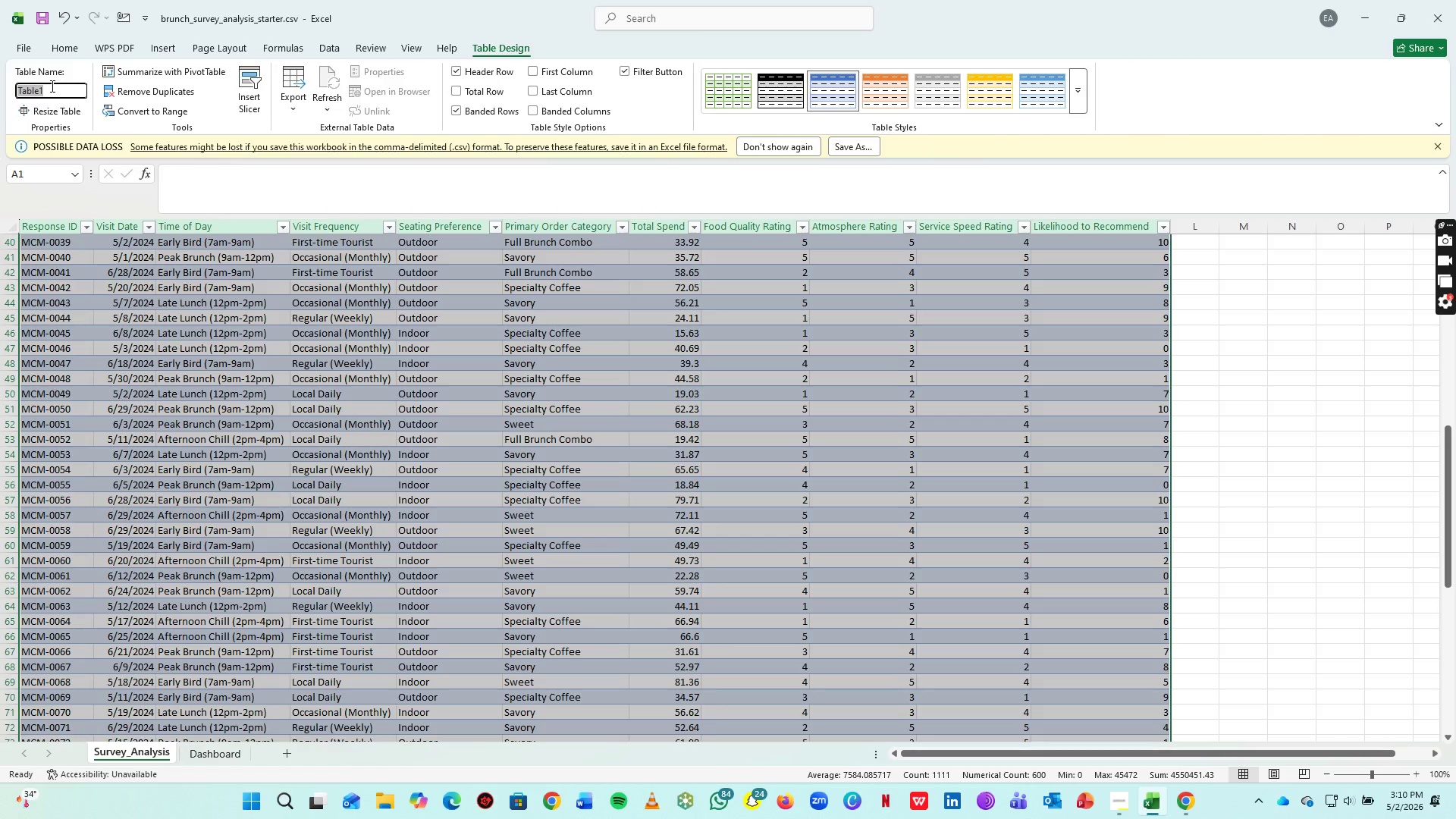 
type(SurveyTba)
key(Backspace)
key(Backspace)
type(able)
 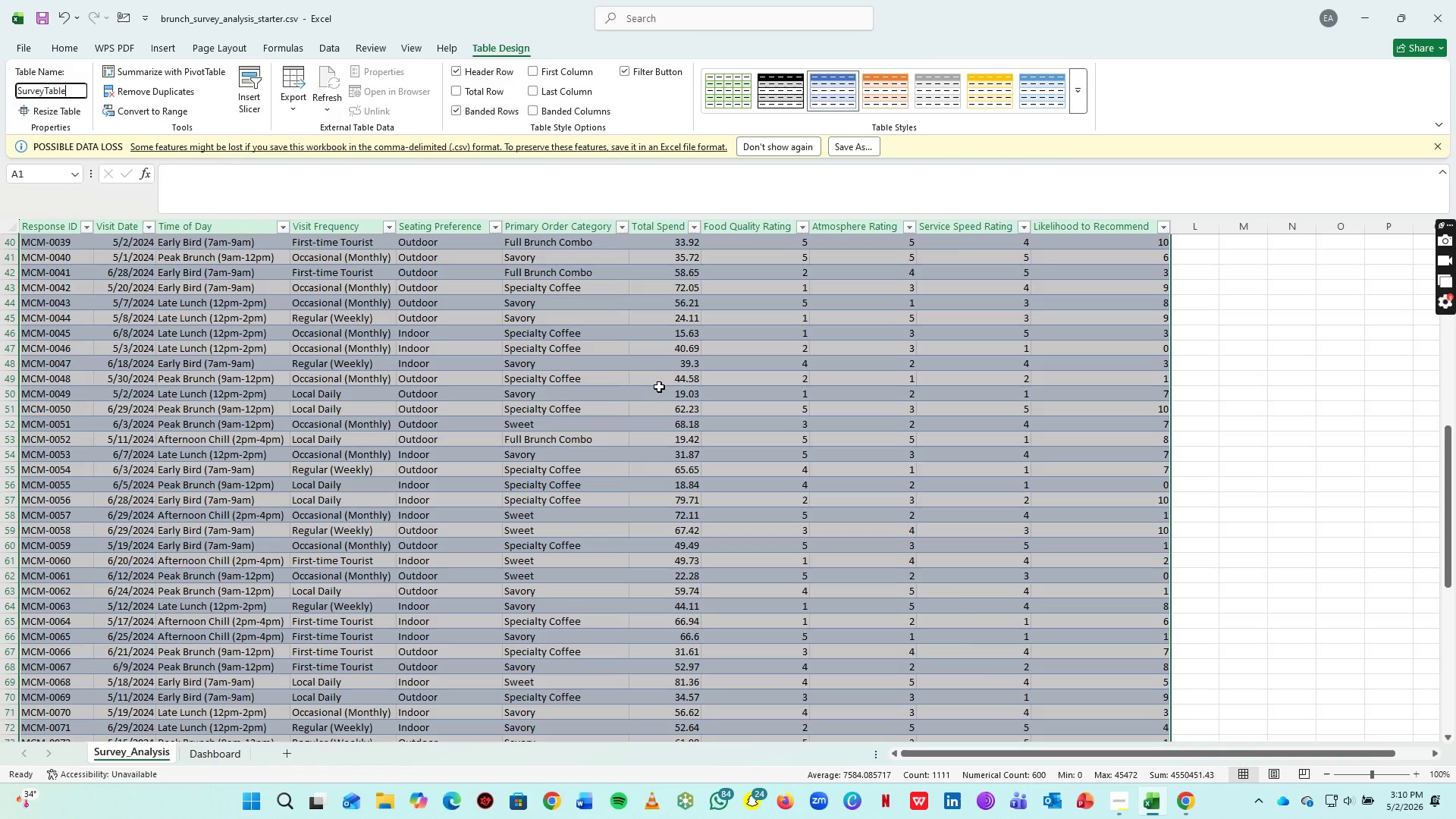 
wait(10.67)
 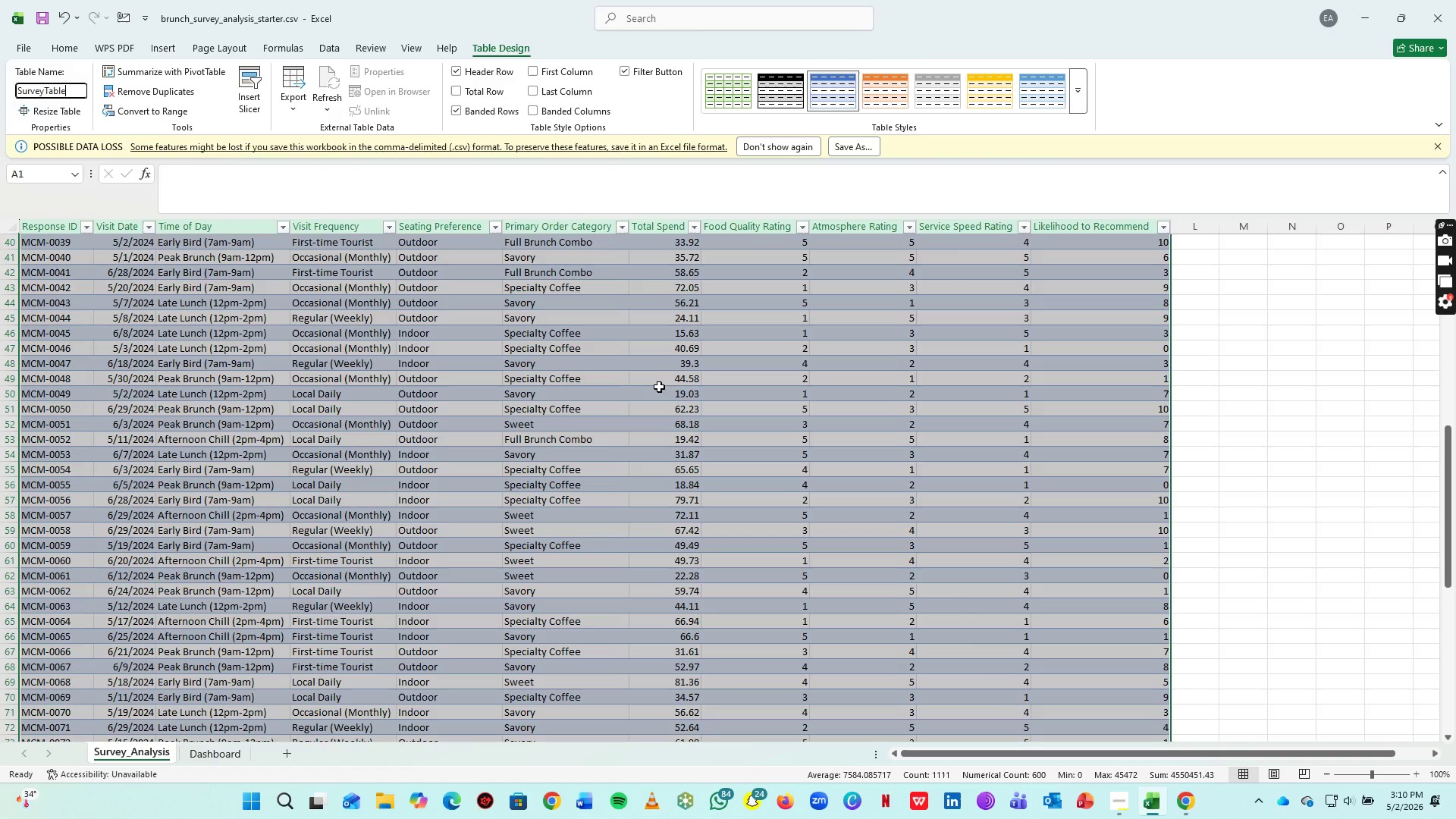 
left_click_drag(start_coordinate=[1145, 757], to_coordinate=[899, 716])
 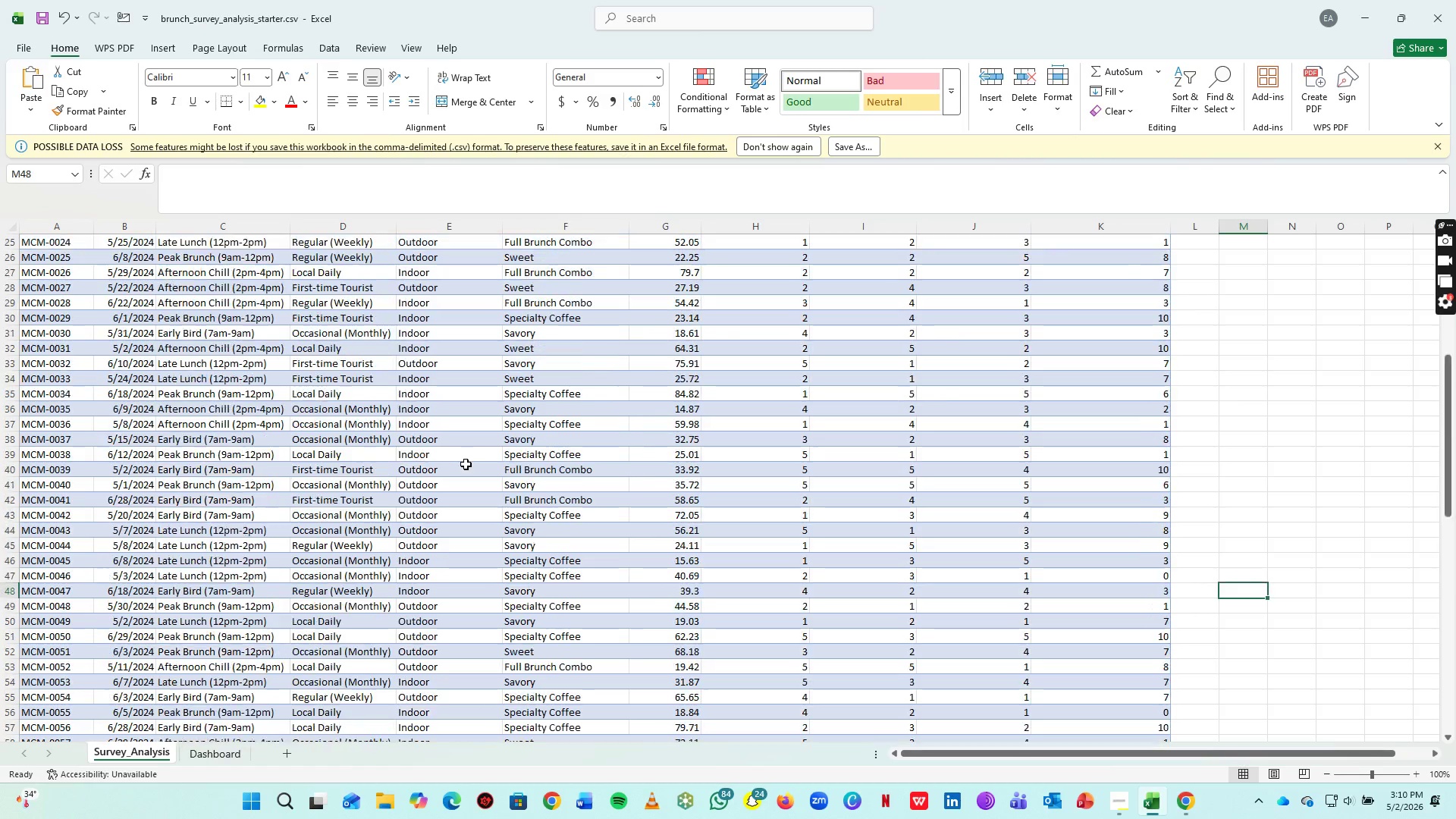 
scroll: coordinate [466, 466], scroll_direction: up, amount: 12.0
 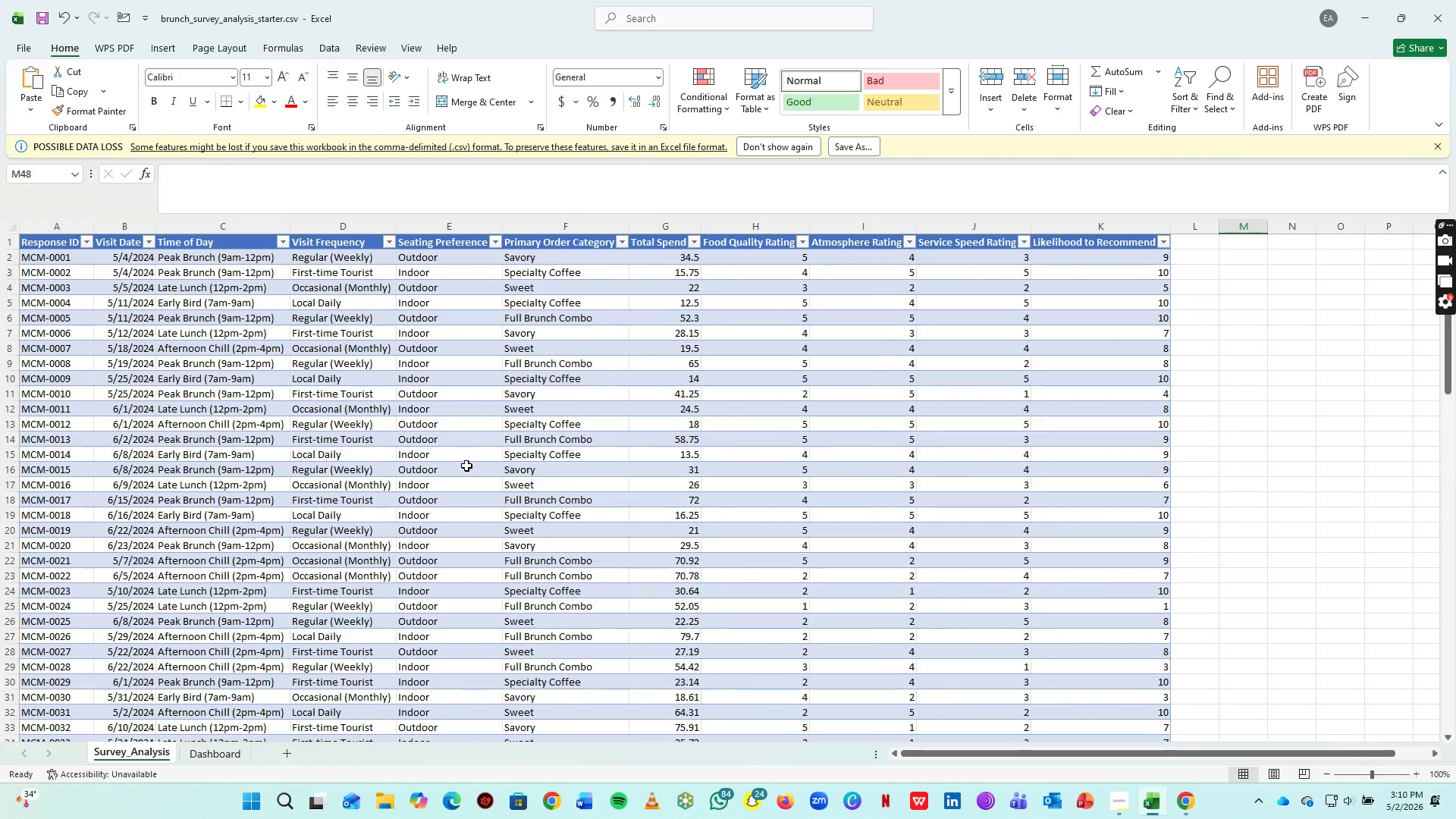 
left_click([1112, 806])